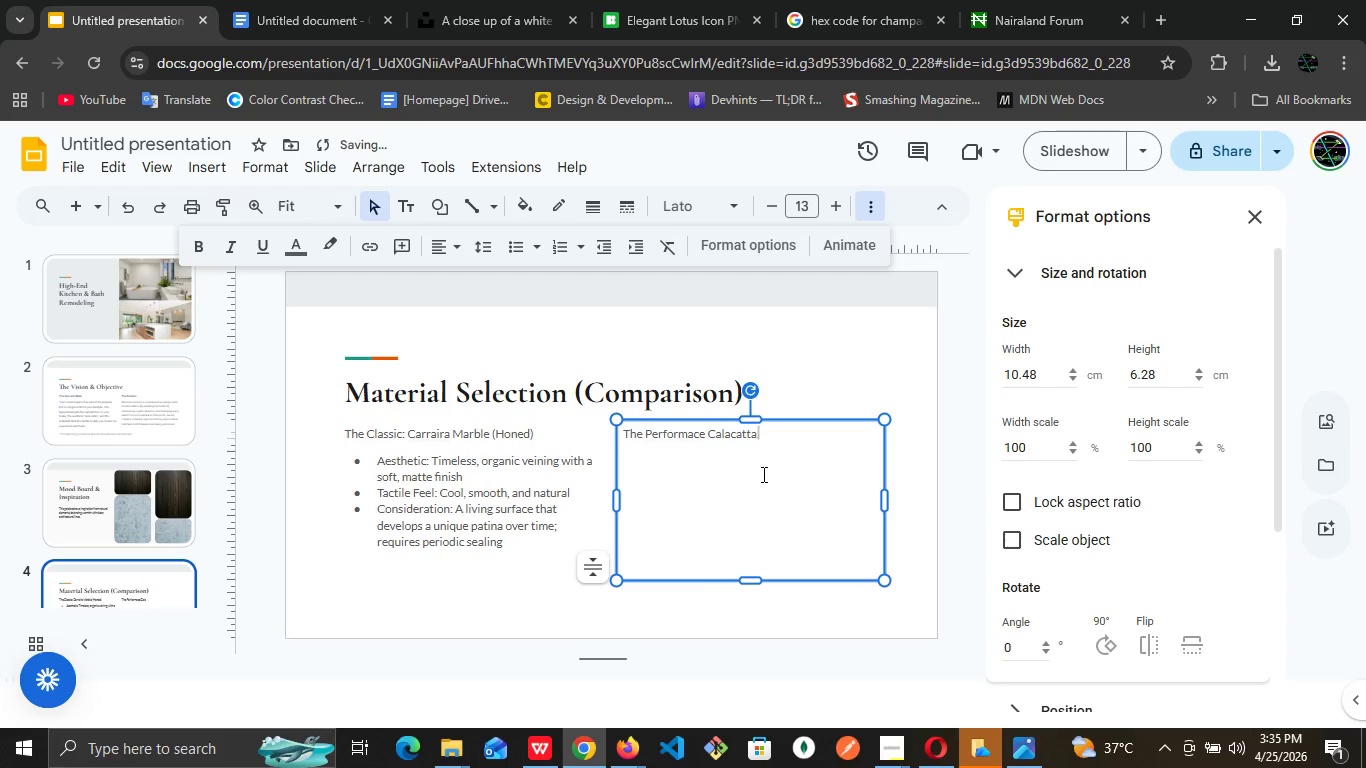 
left_click([762, 474])
 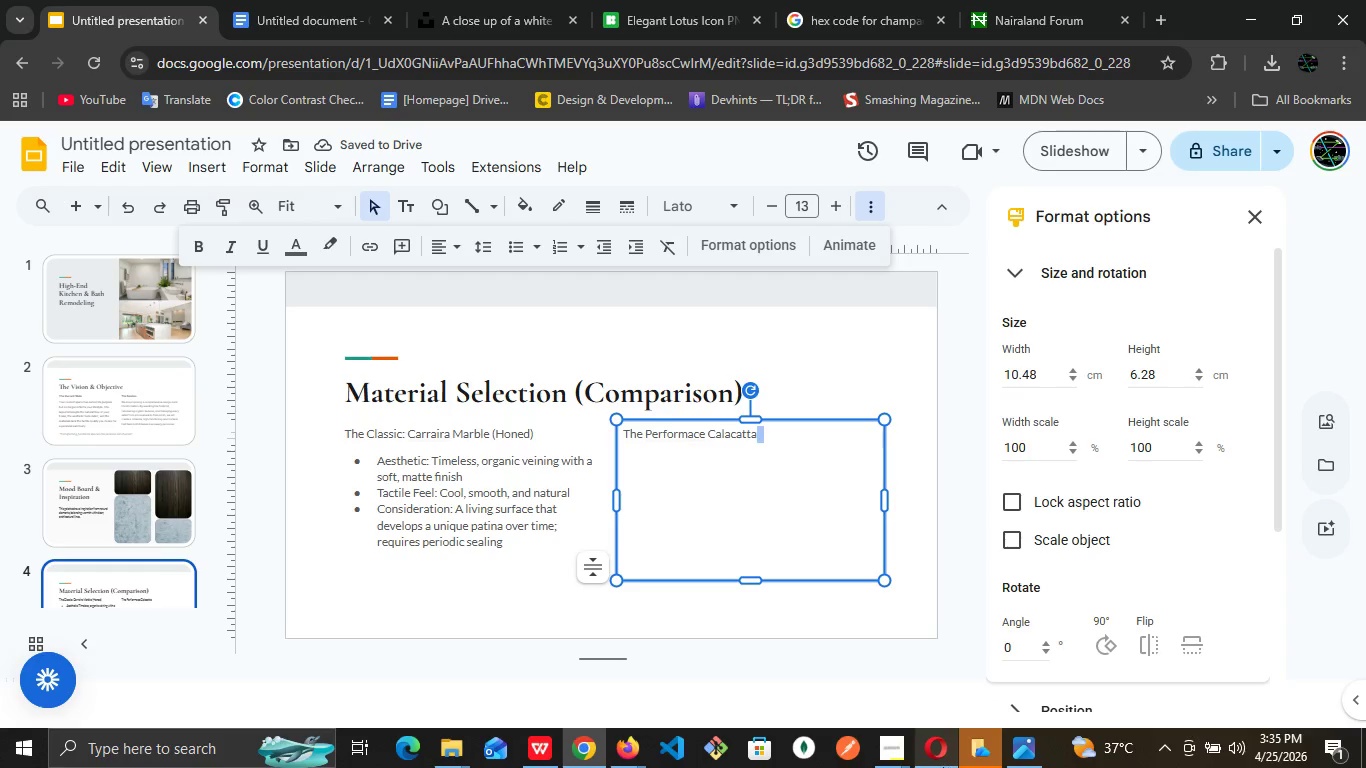 
mouse_move([896, 744])
 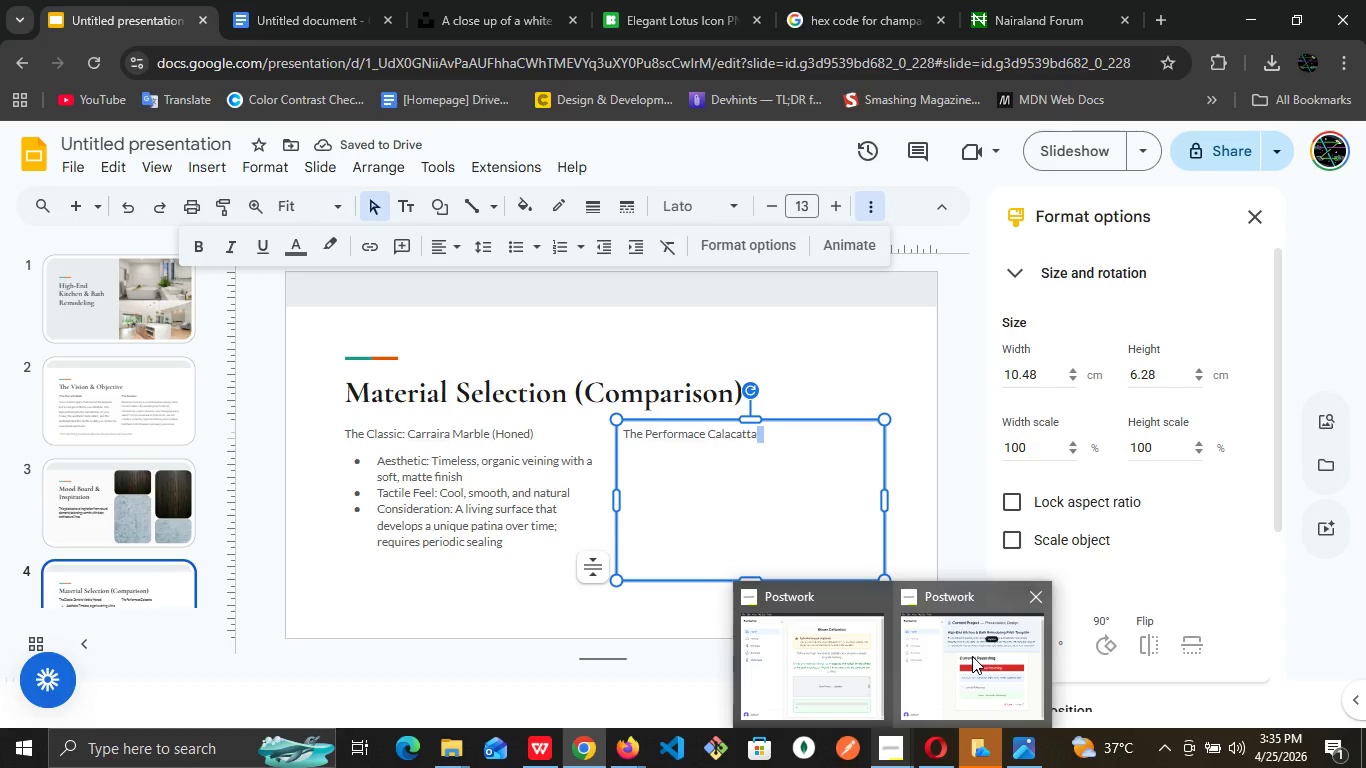 
left_click([972, 656])